 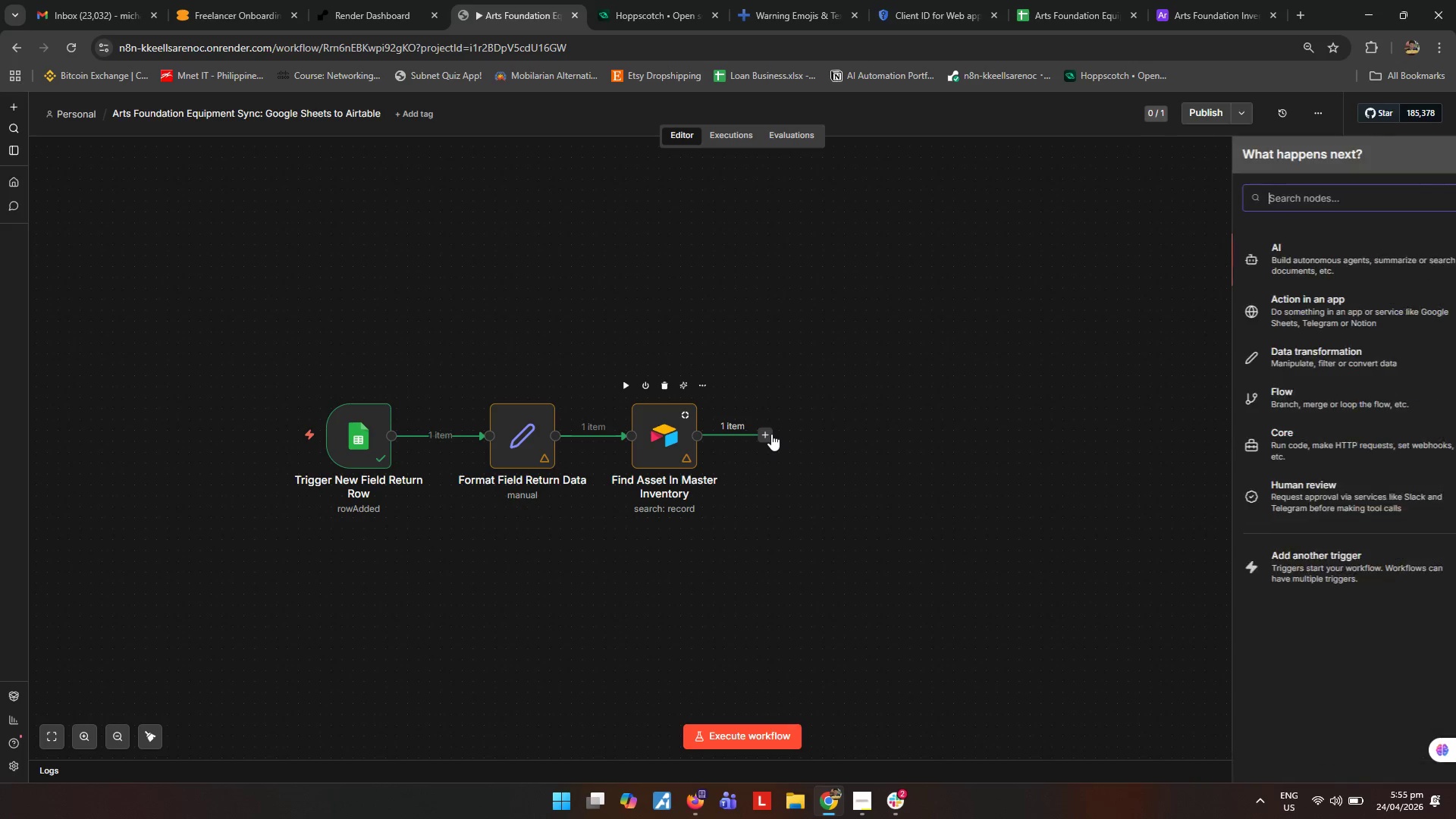 
type(if)
 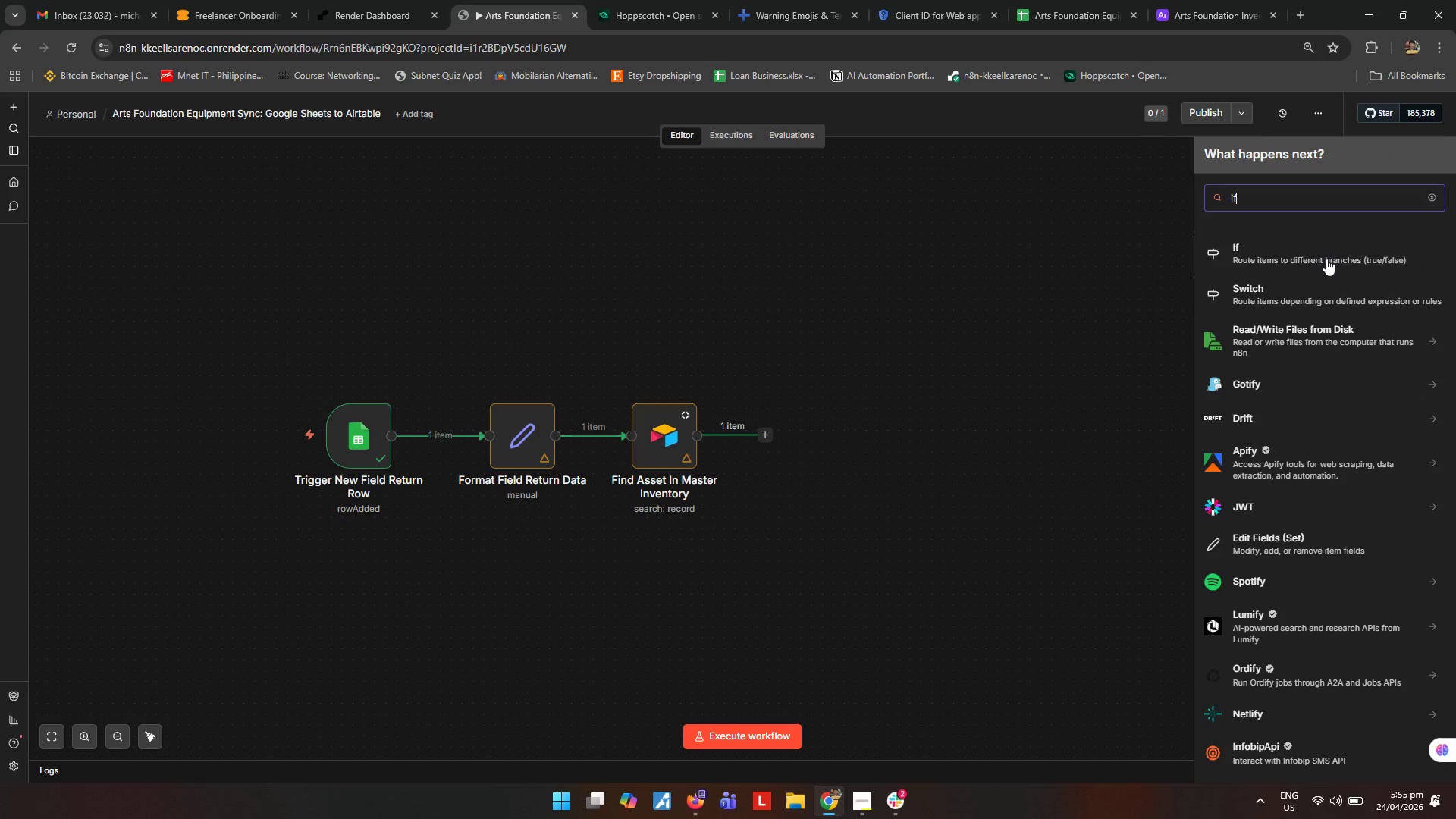 
left_click([1326, 259])
 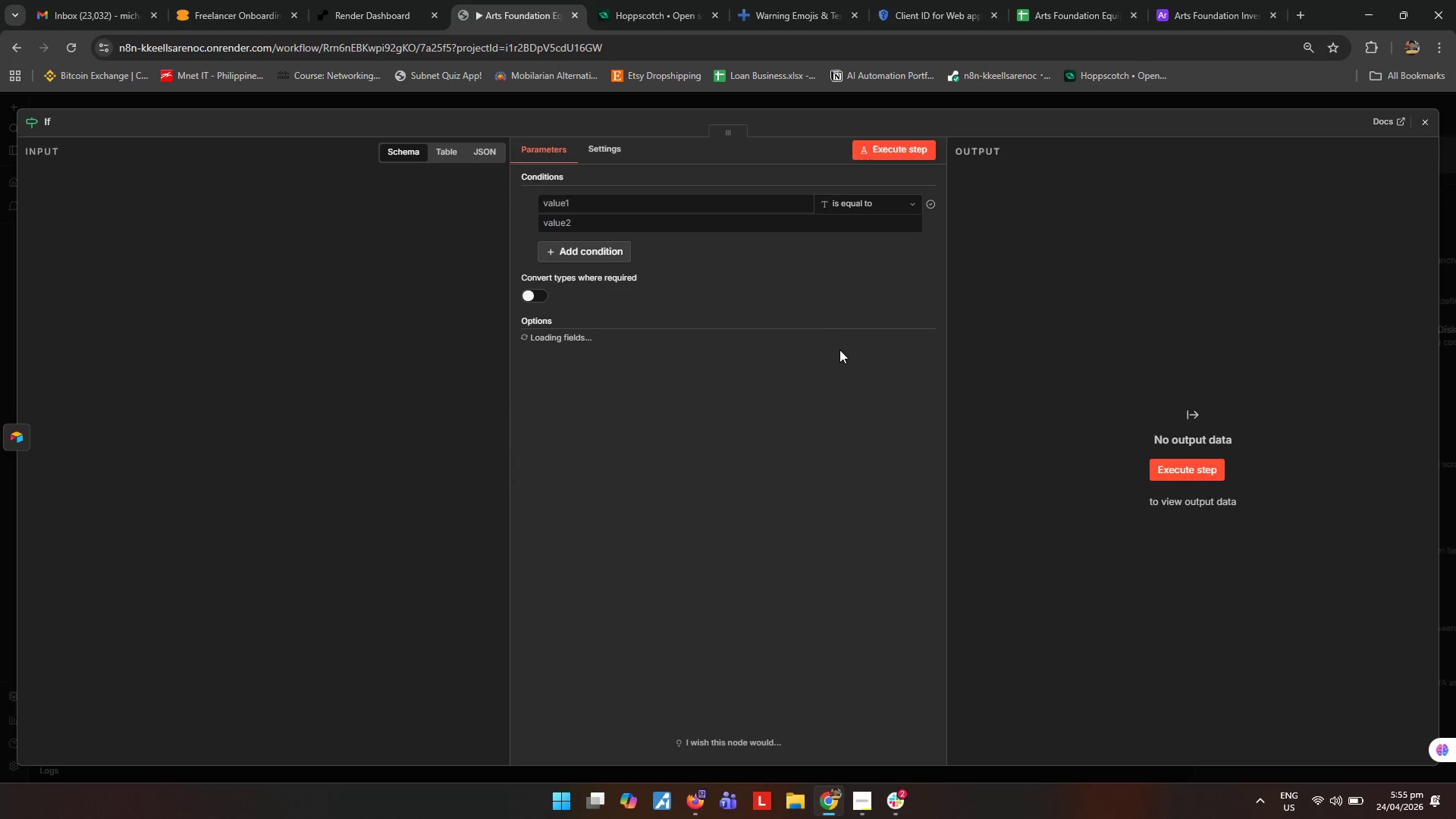 
key(Escape)
type(Check )
 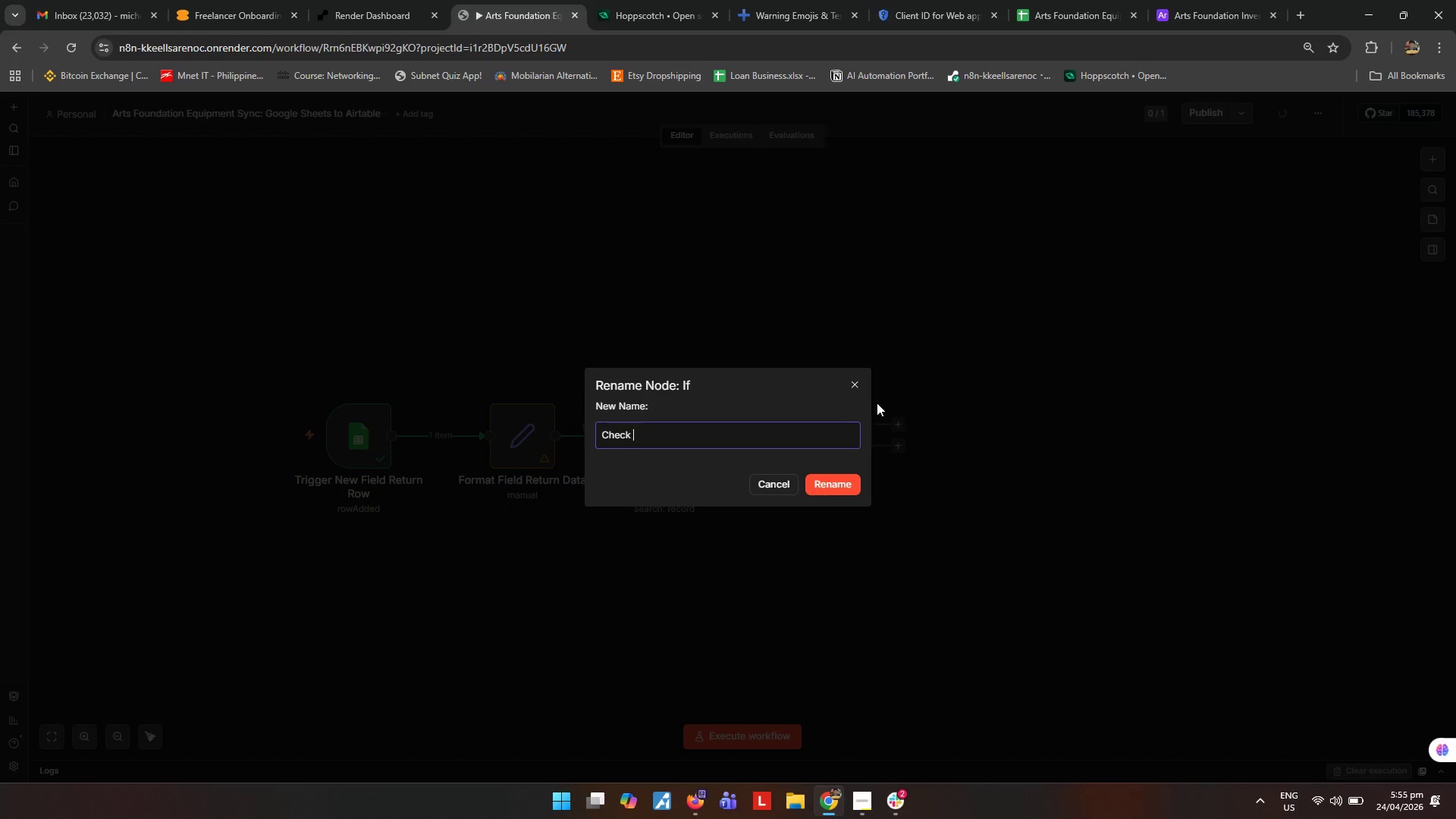 
key(Control+ControlLeft)
 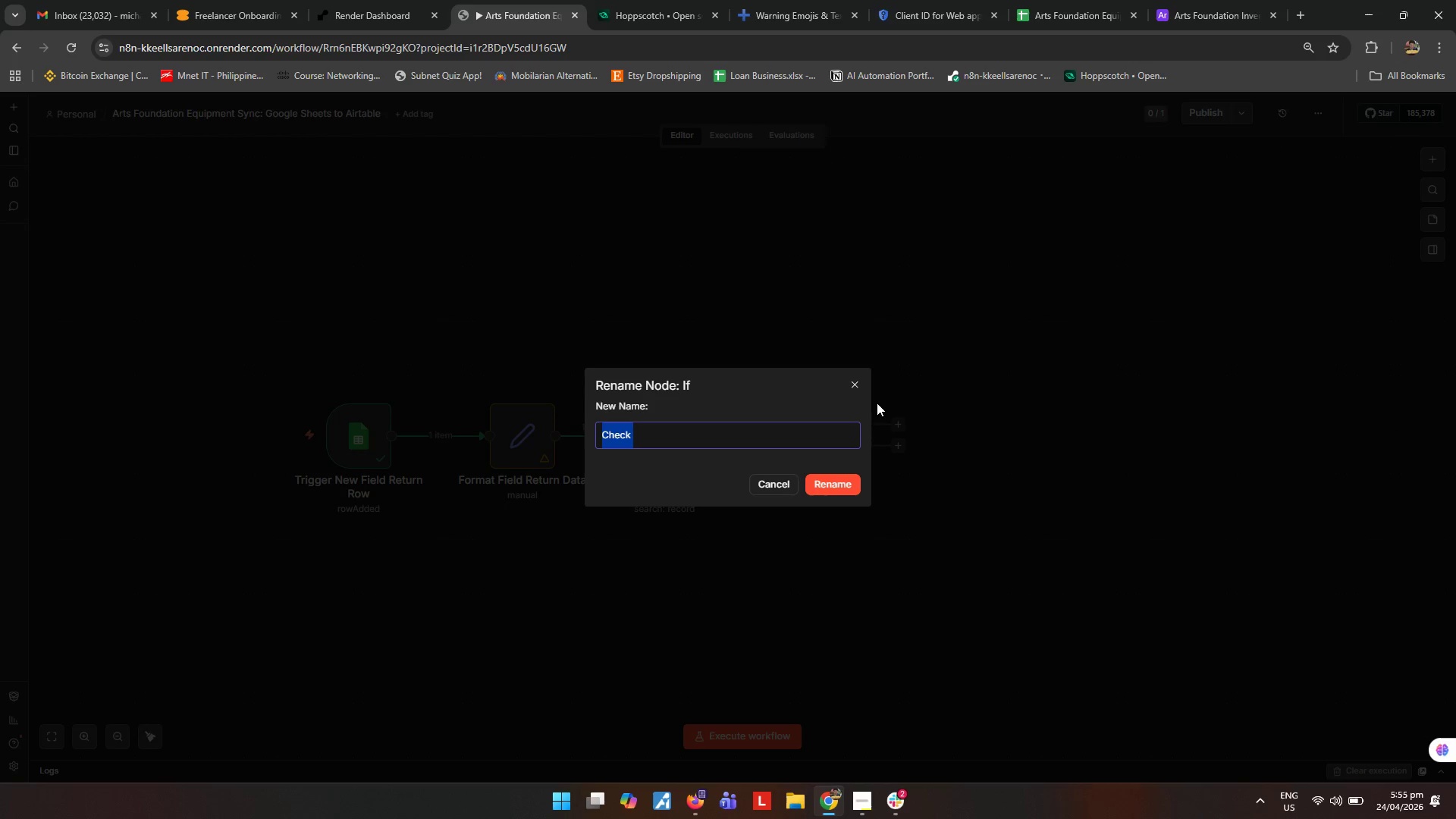 
key(Control+A)
 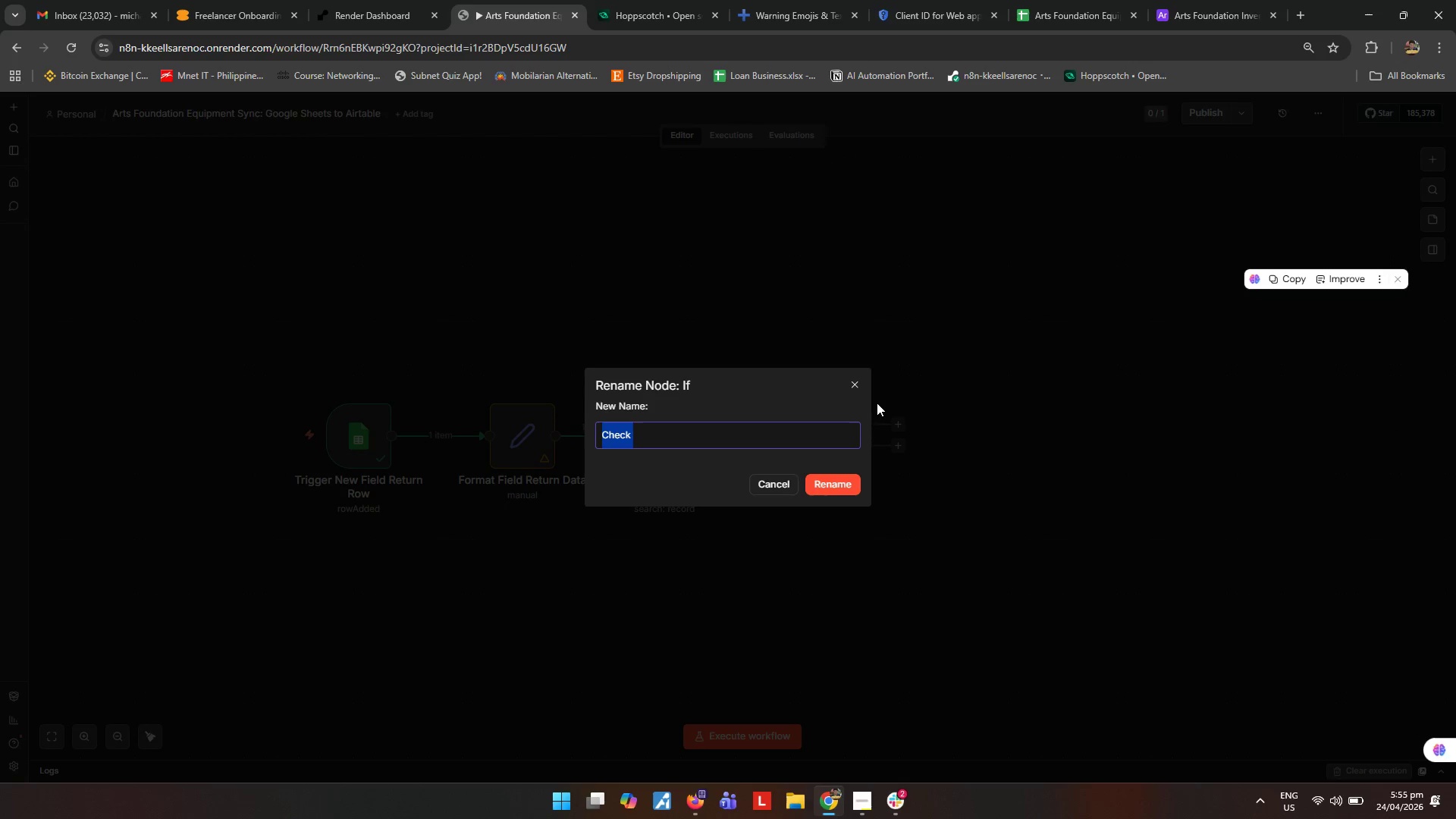 
type(Is Asset exs)
key(Backspace)
key(Backspace)
key(Backspace)
type(Exists?)
 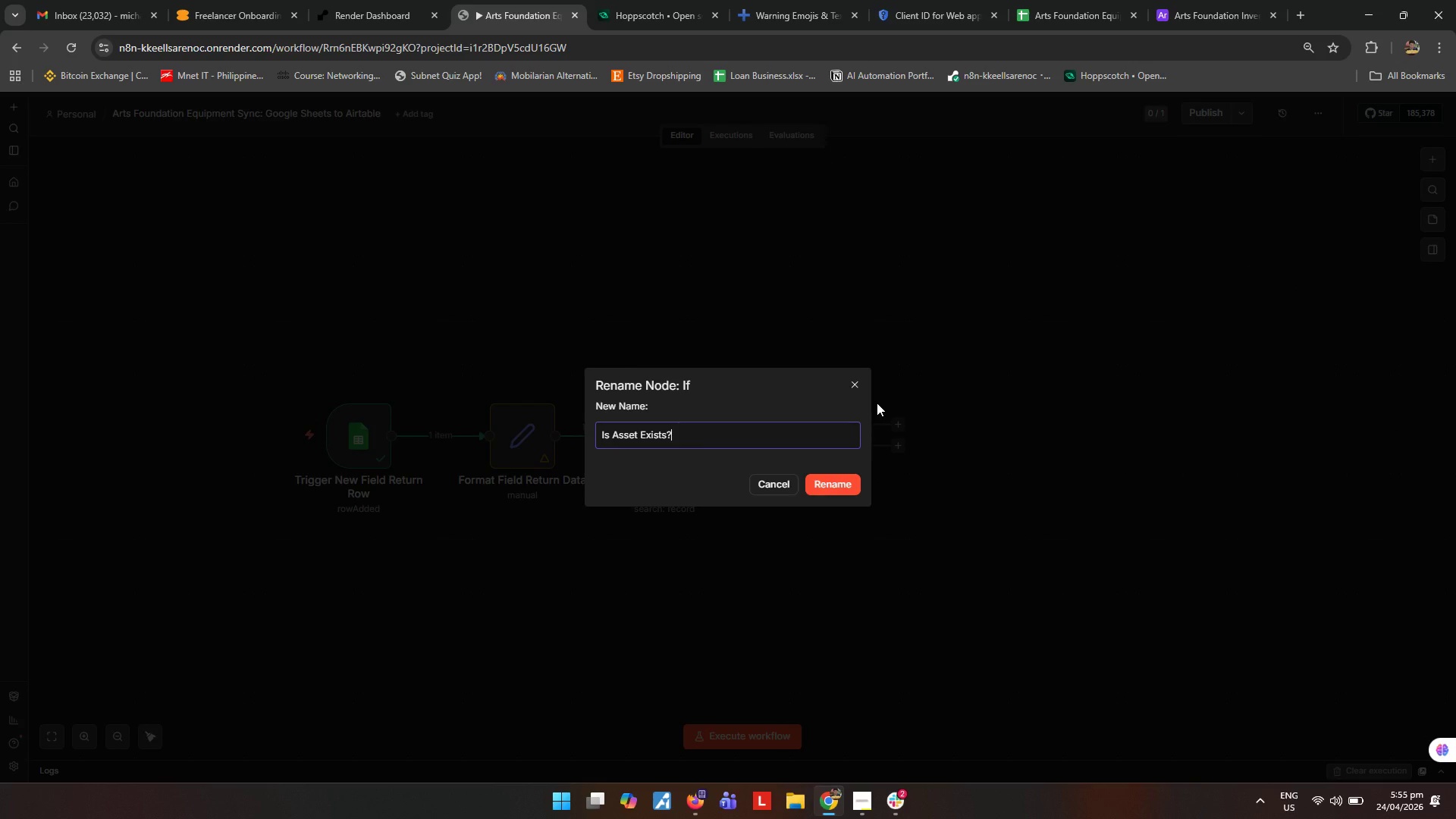 
key(Enter)
 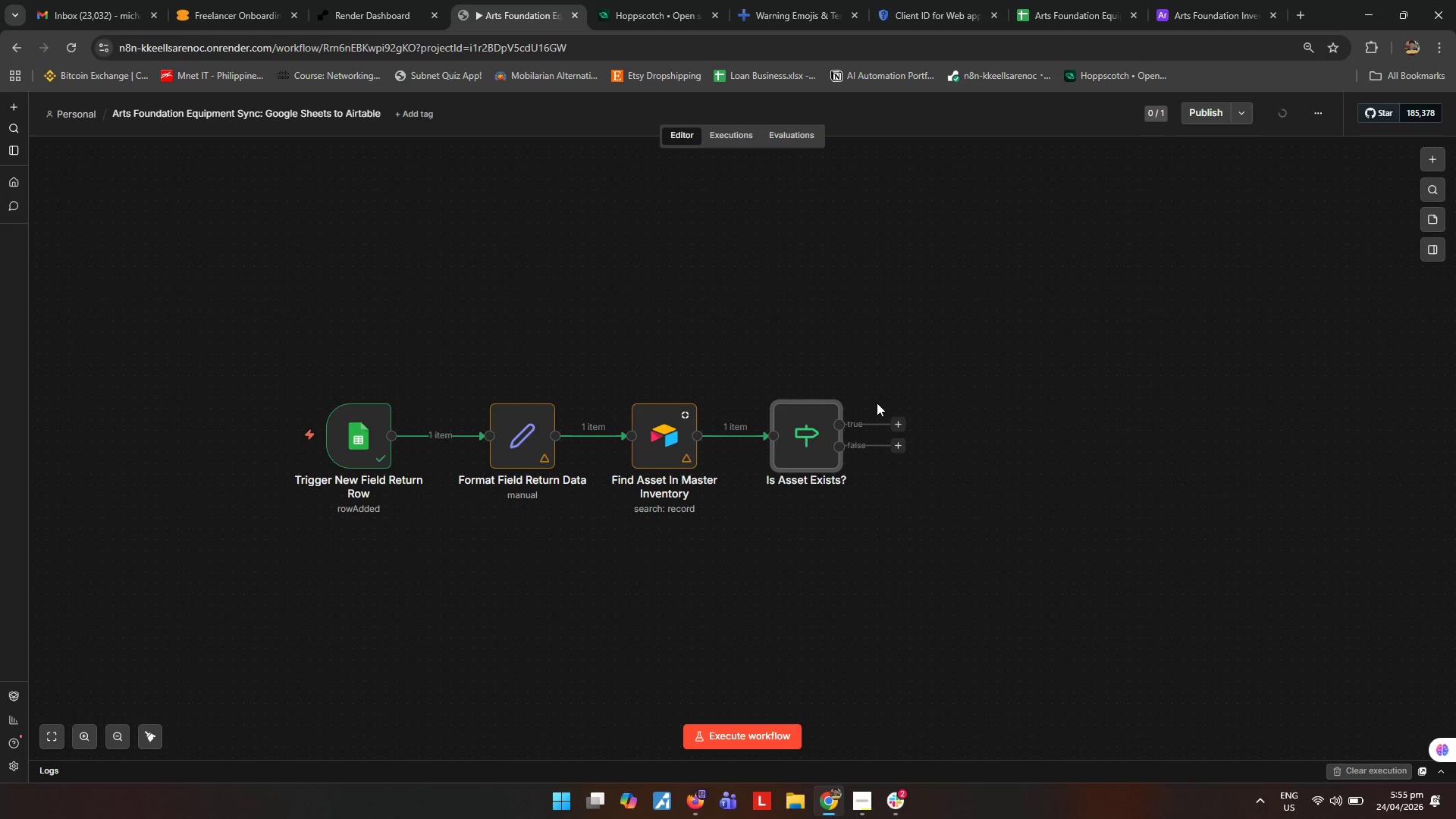 
wait(5.73)
 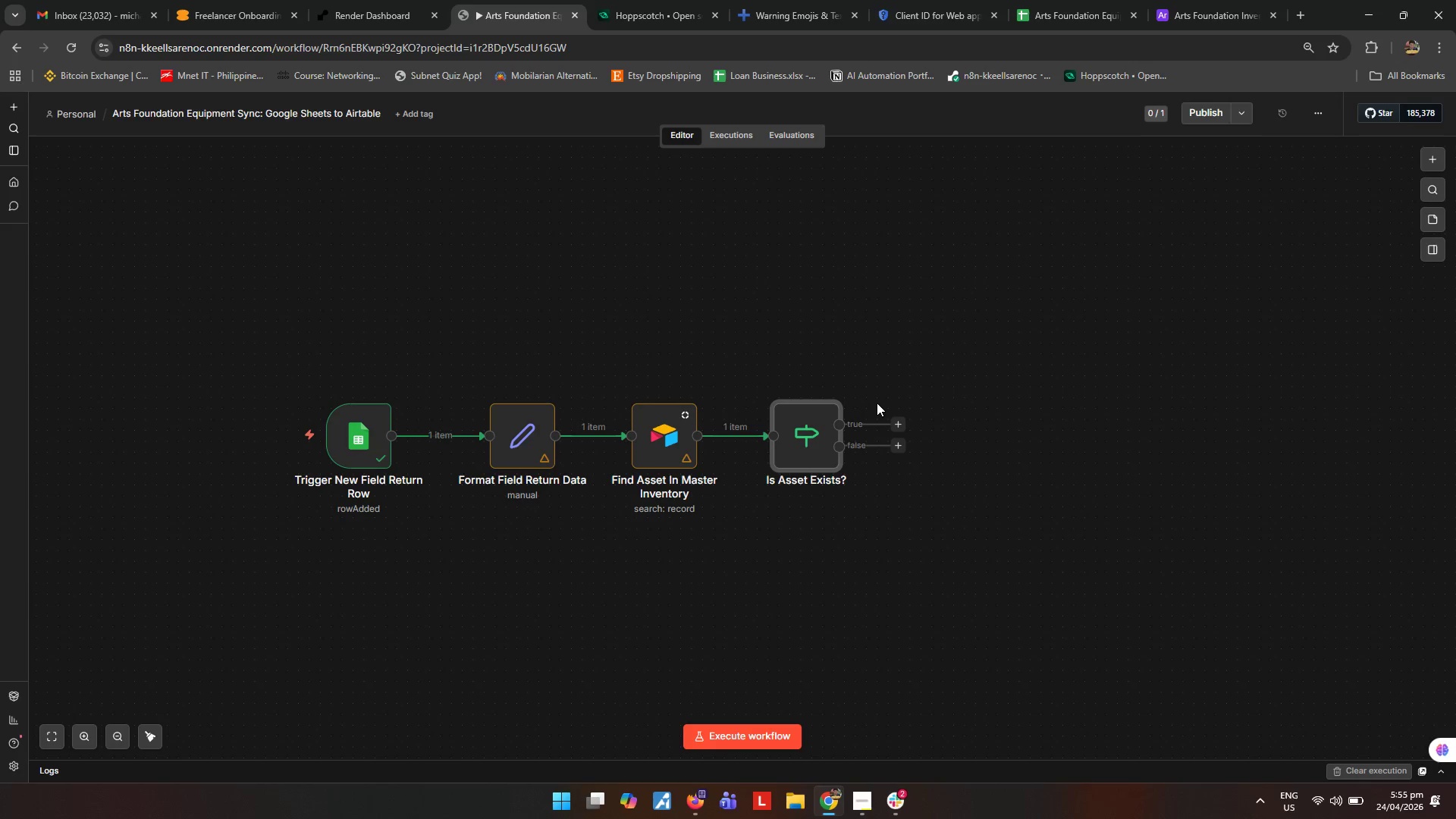 
double_click([820, 443])
 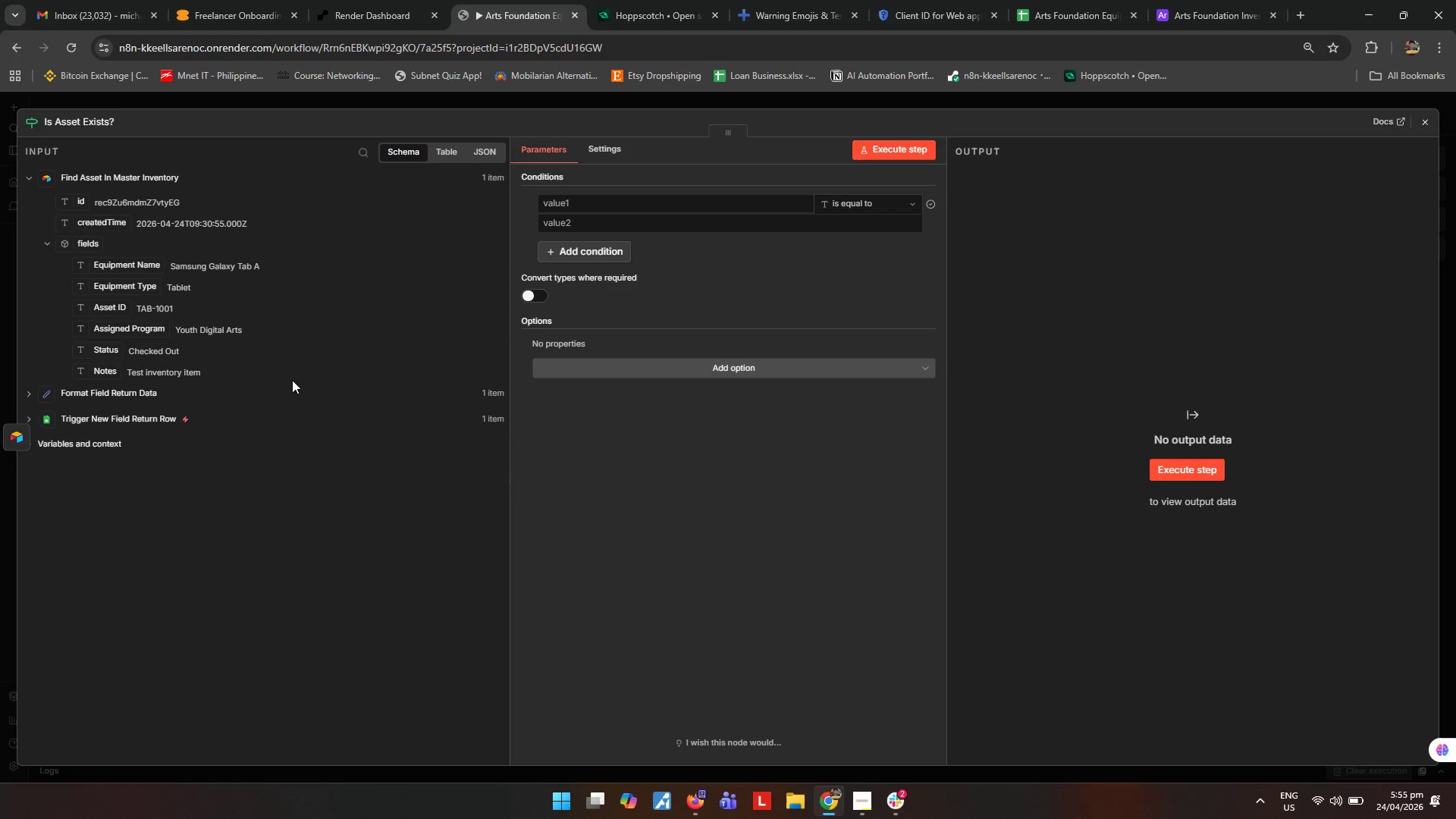 
left_click_drag(start_coordinate=[80, 206], to_coordinate=[605, 208])
 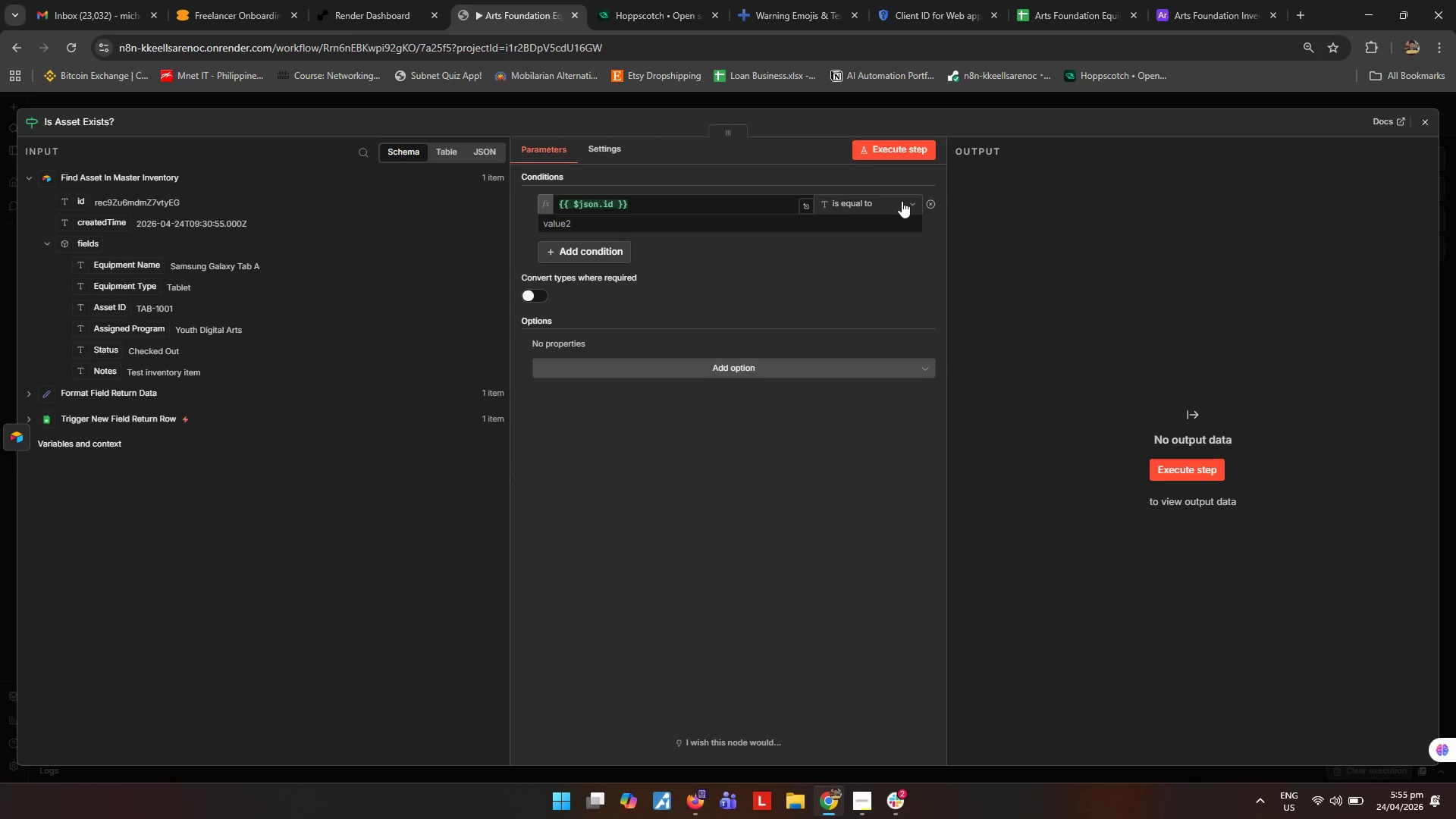 
left_click([920, 198])
 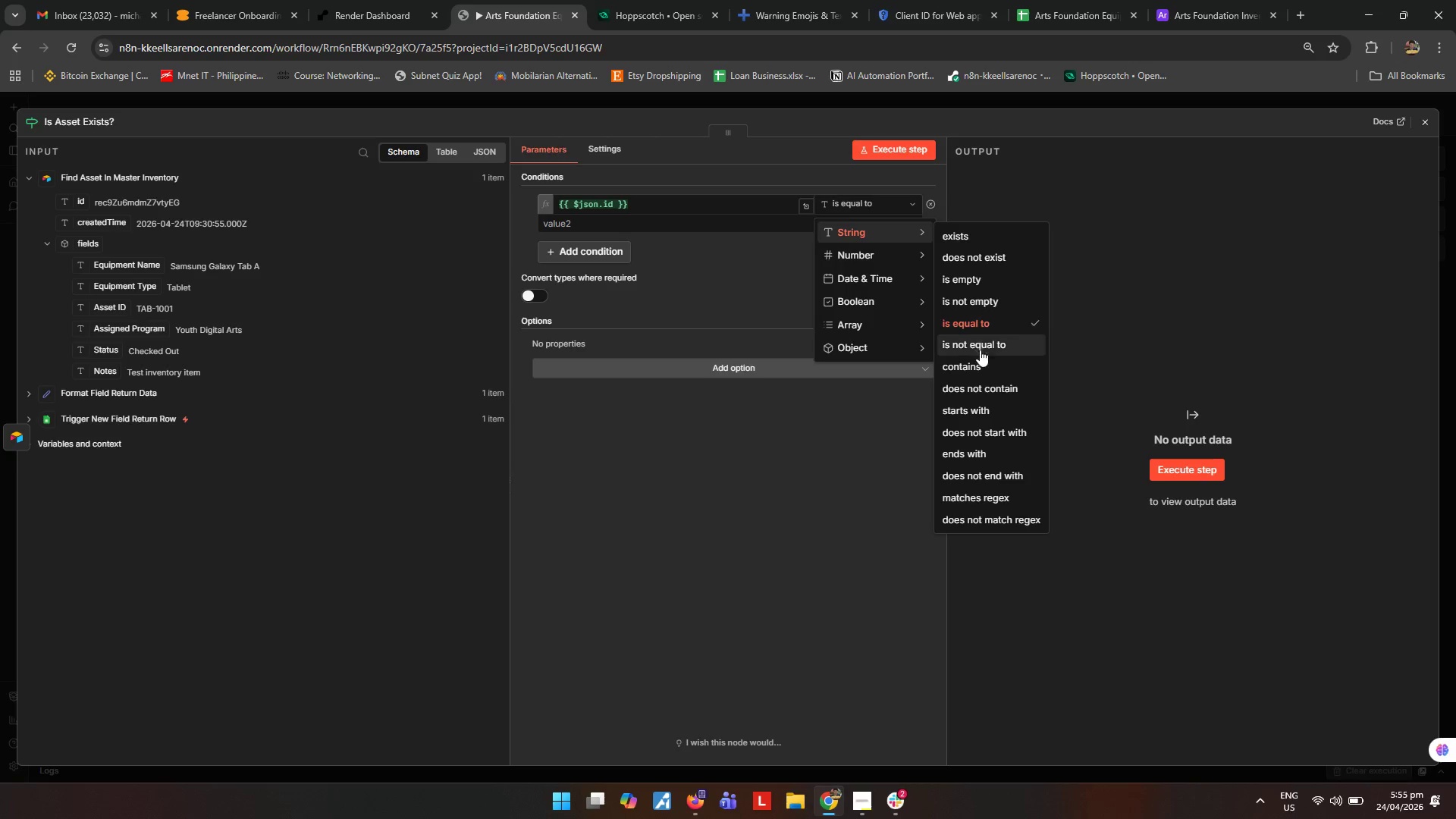 
left_click([971, 302])
 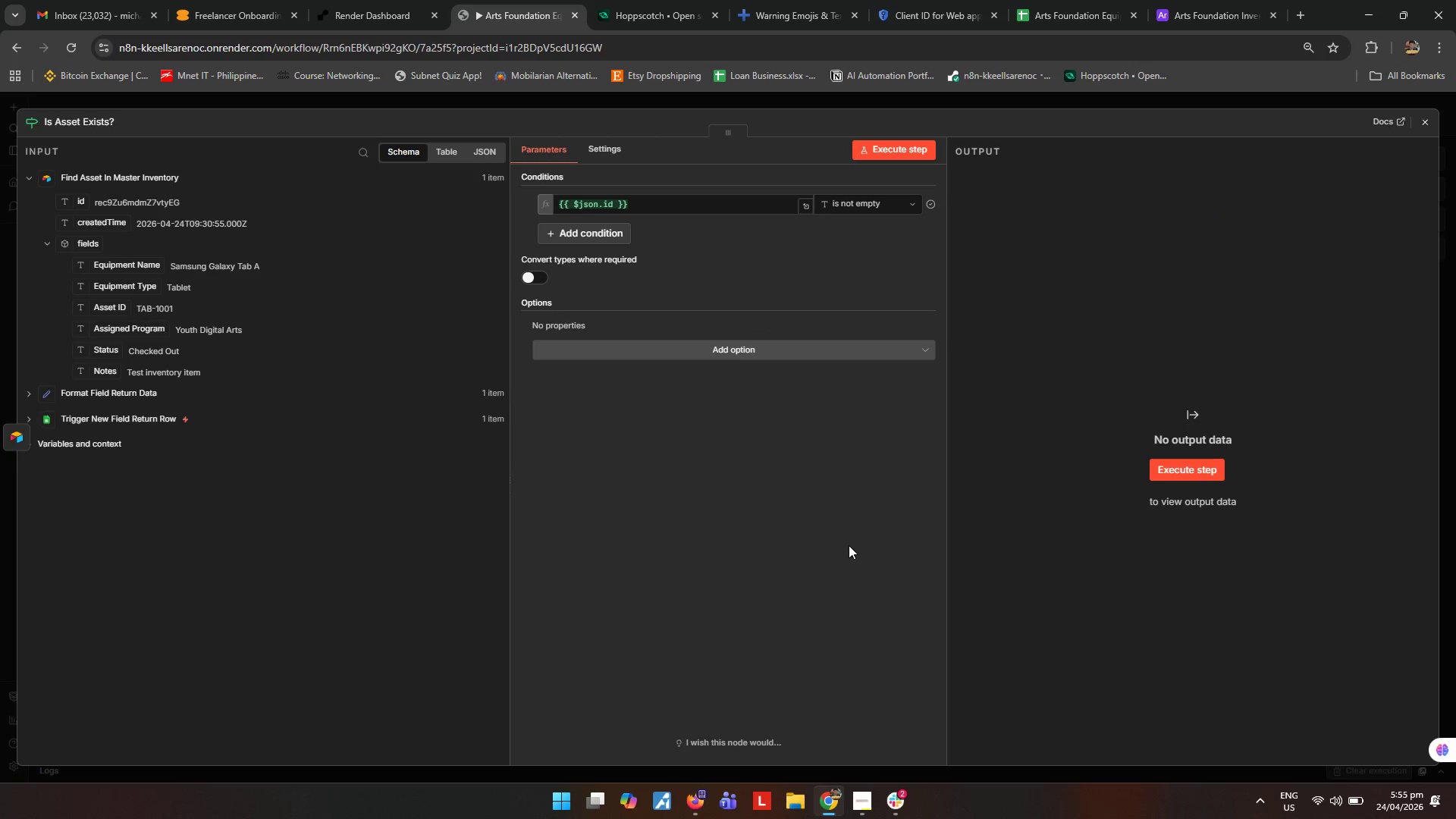 
wait(8.54)
 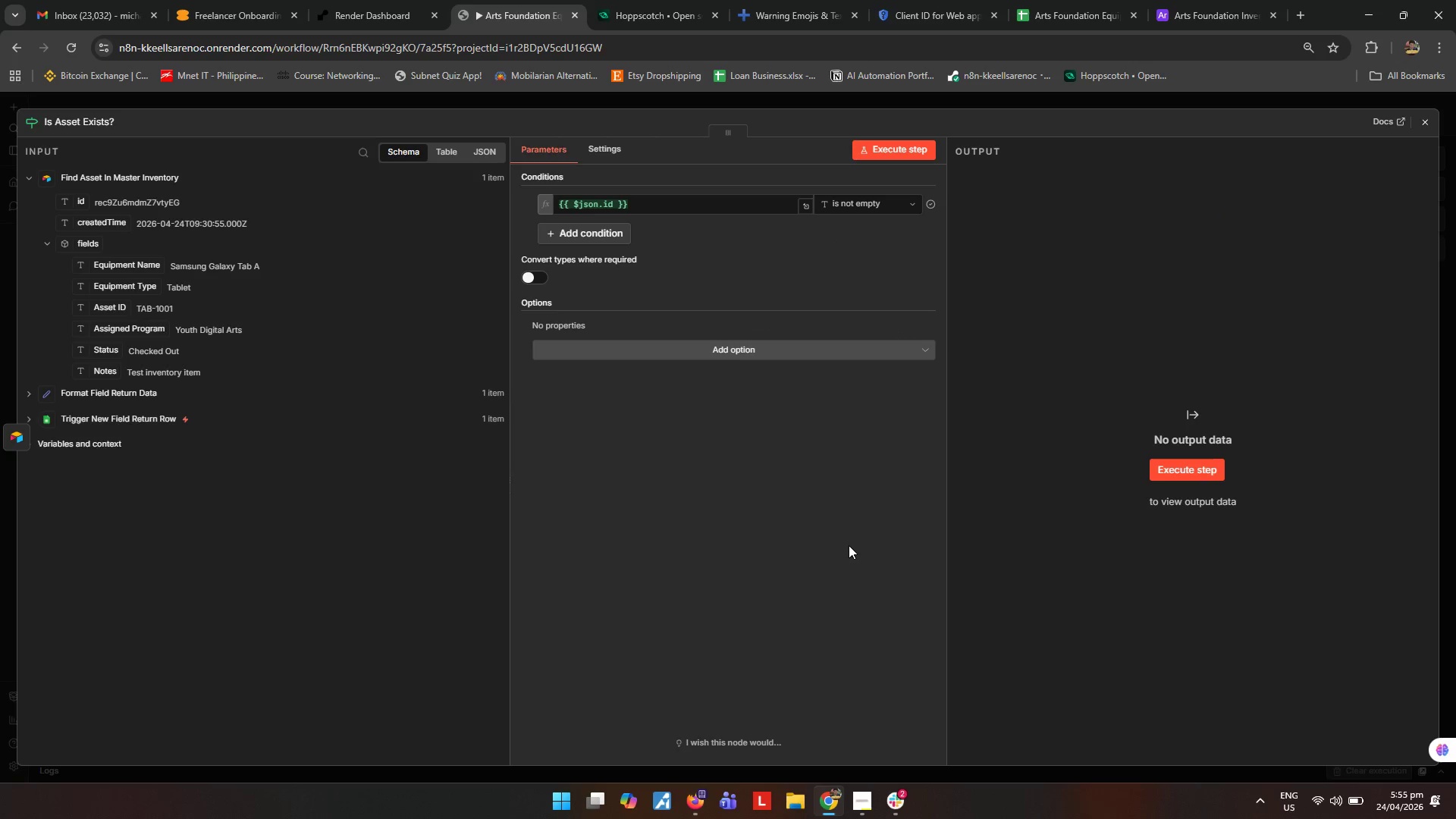 
mouse_move([1423, 114])
 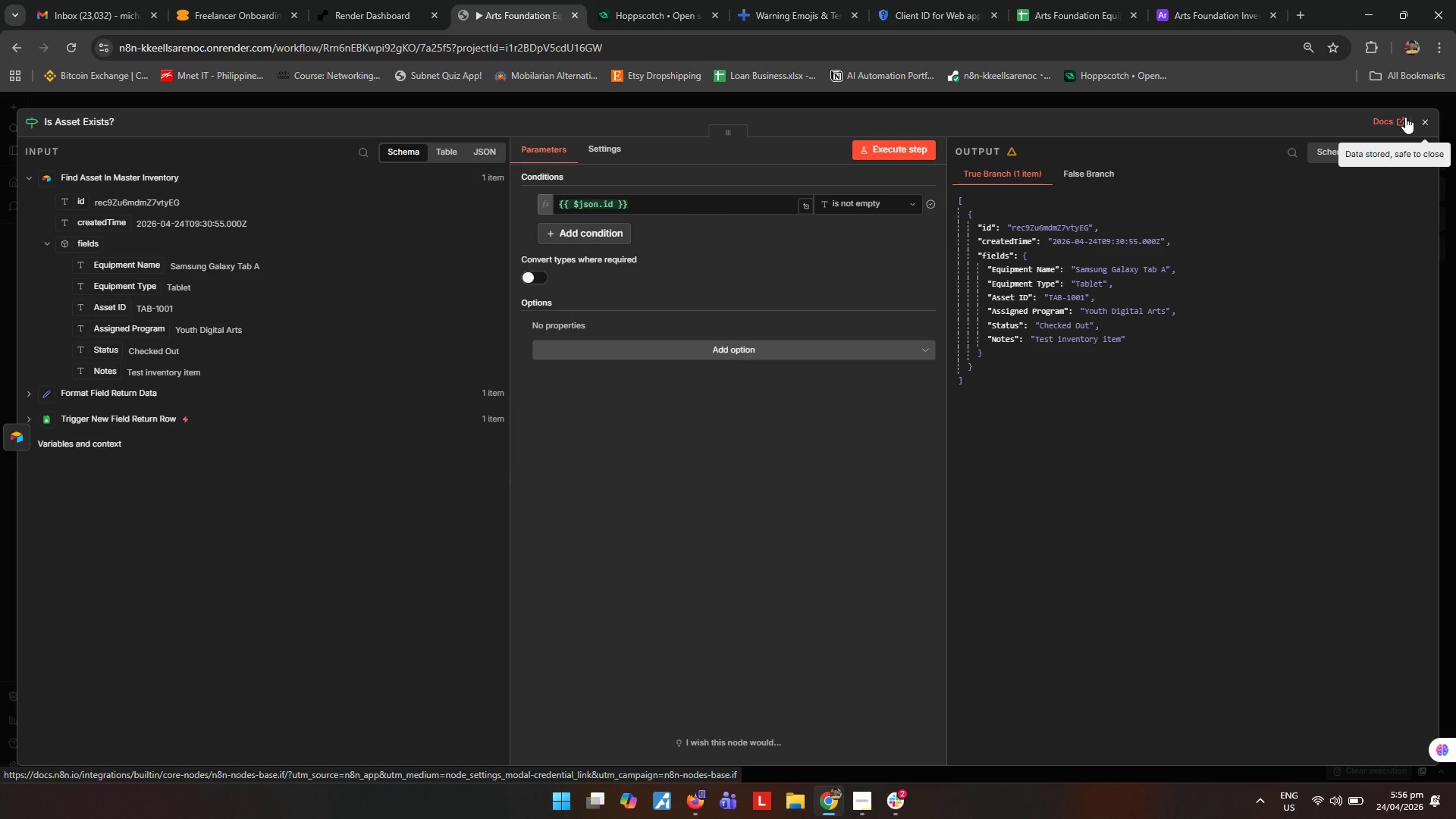 
left_click([1417, 120])
 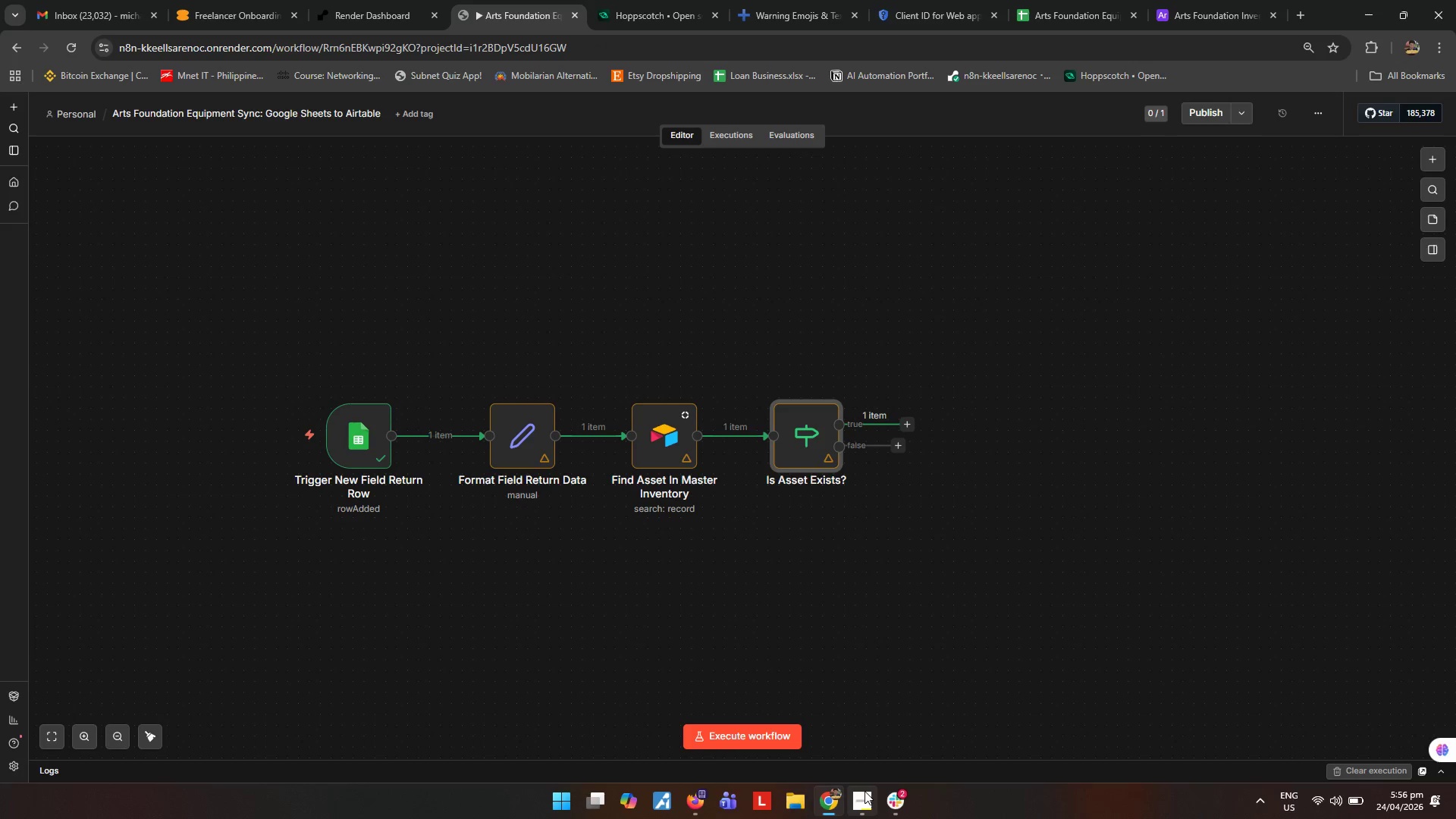 
left_click([866, 799])